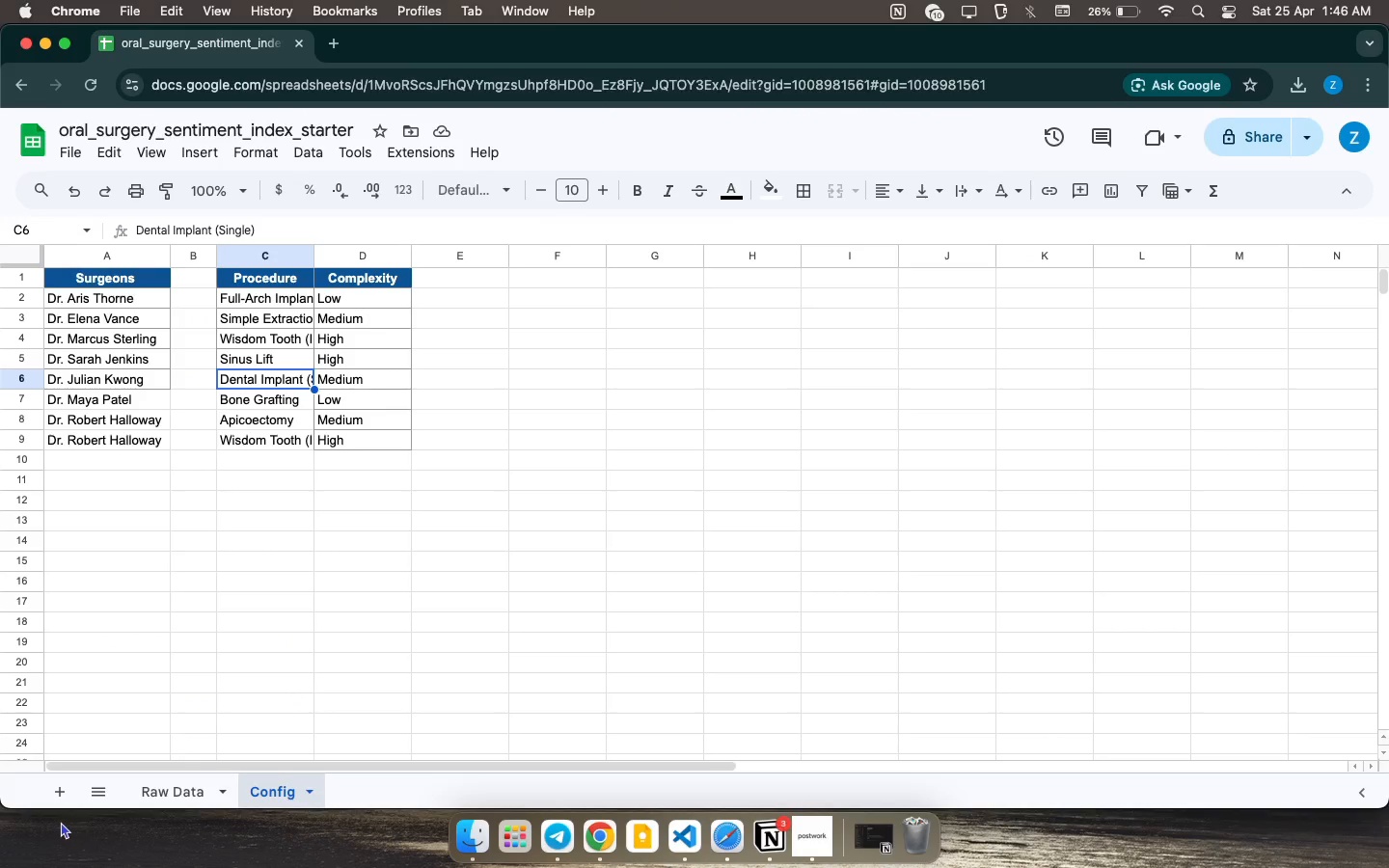 
mouse_move([142, 777])
 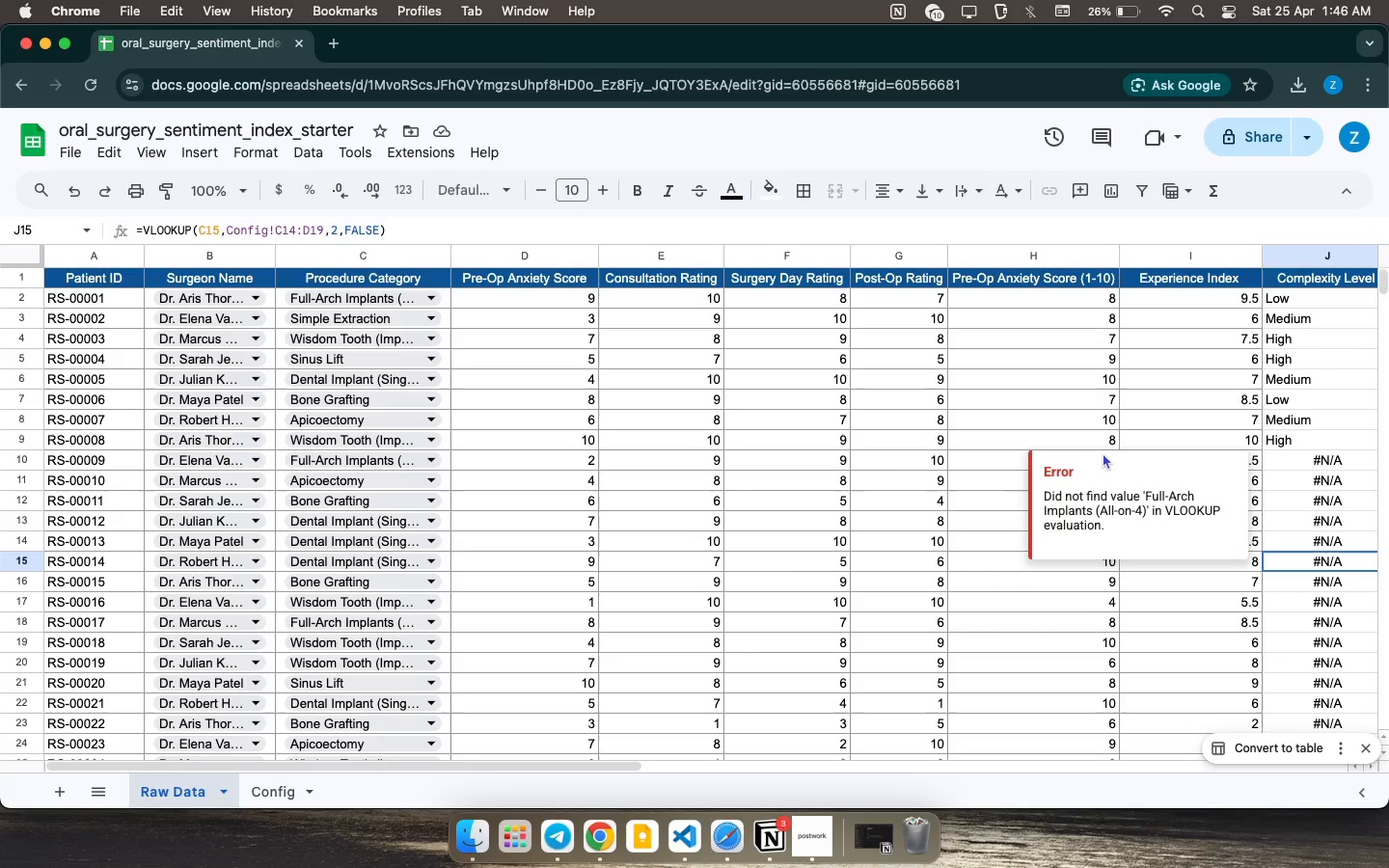 
wait(8.64)
 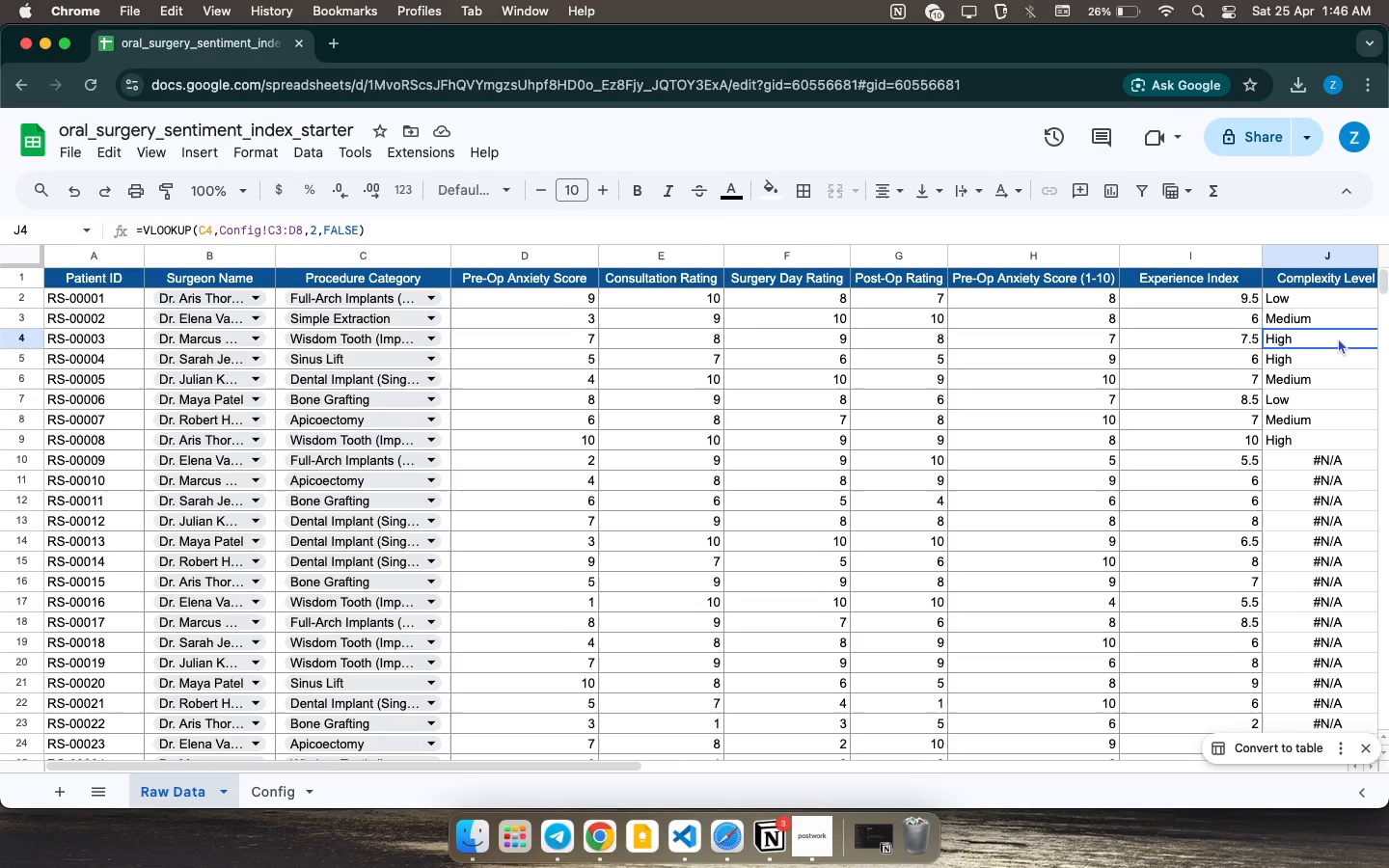 
left_click([1338, 338])
 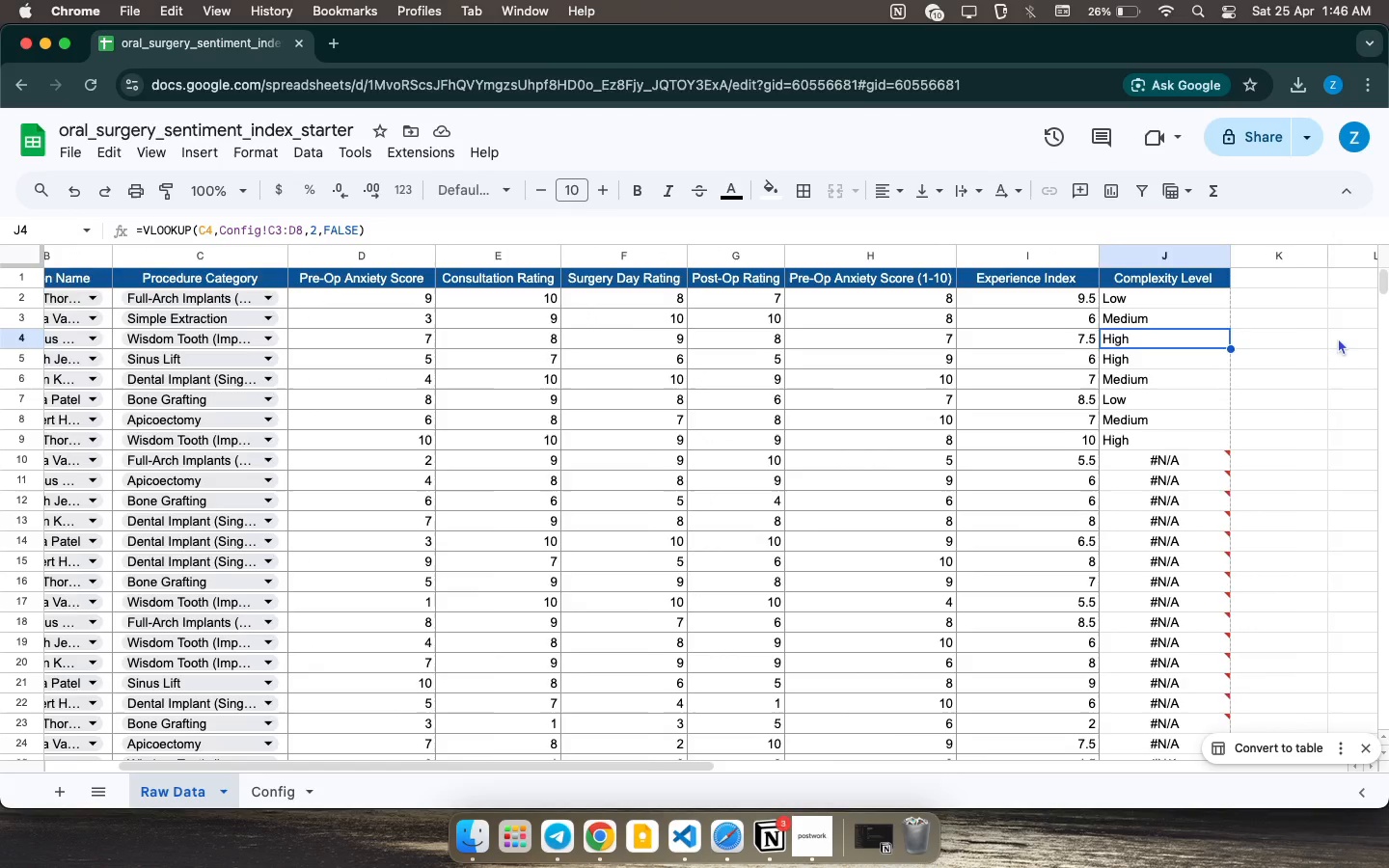 
scroll: coordinate [1338, 338], scroll_direction: down, amount: 31.0
 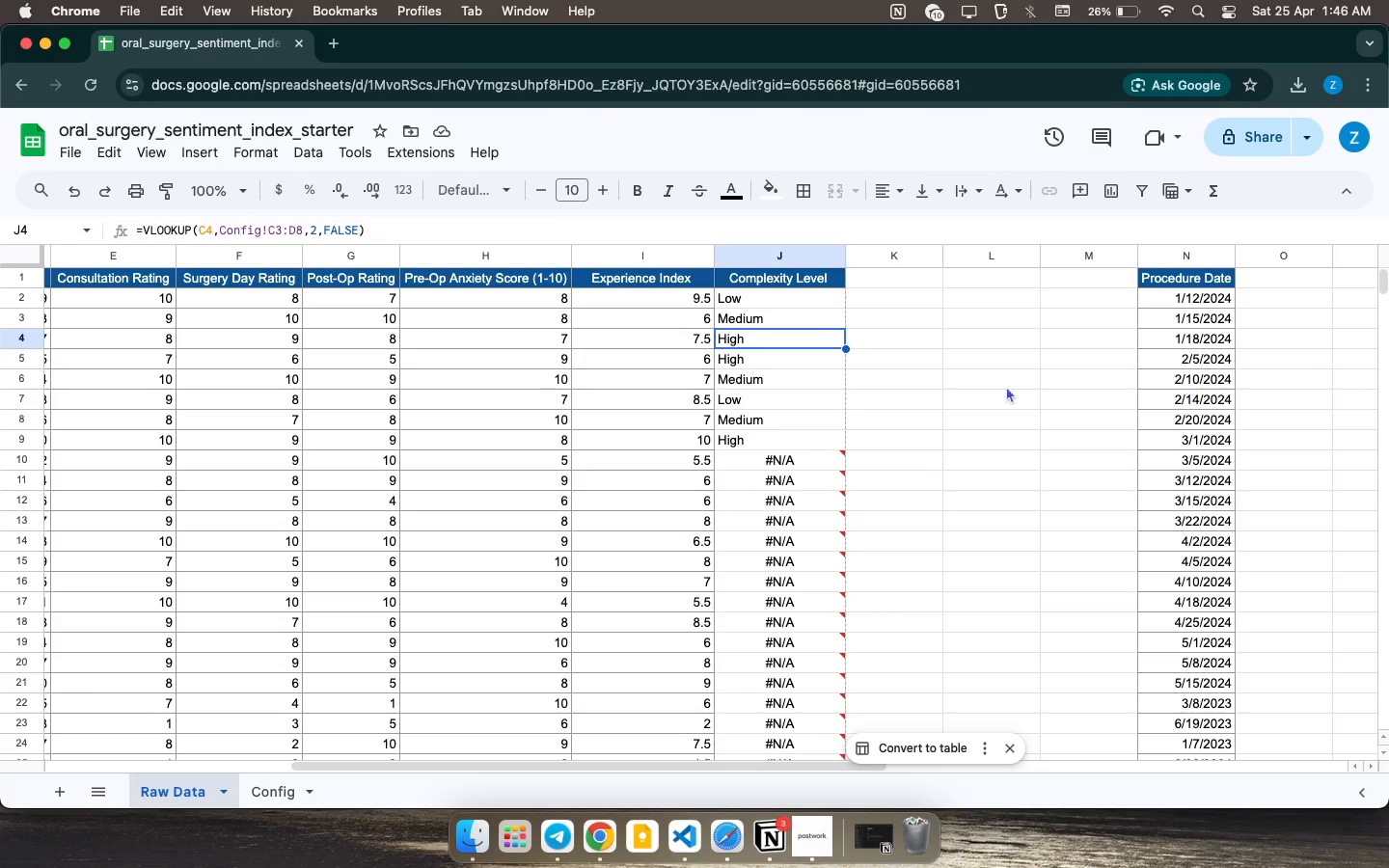 
wait(5.82)
 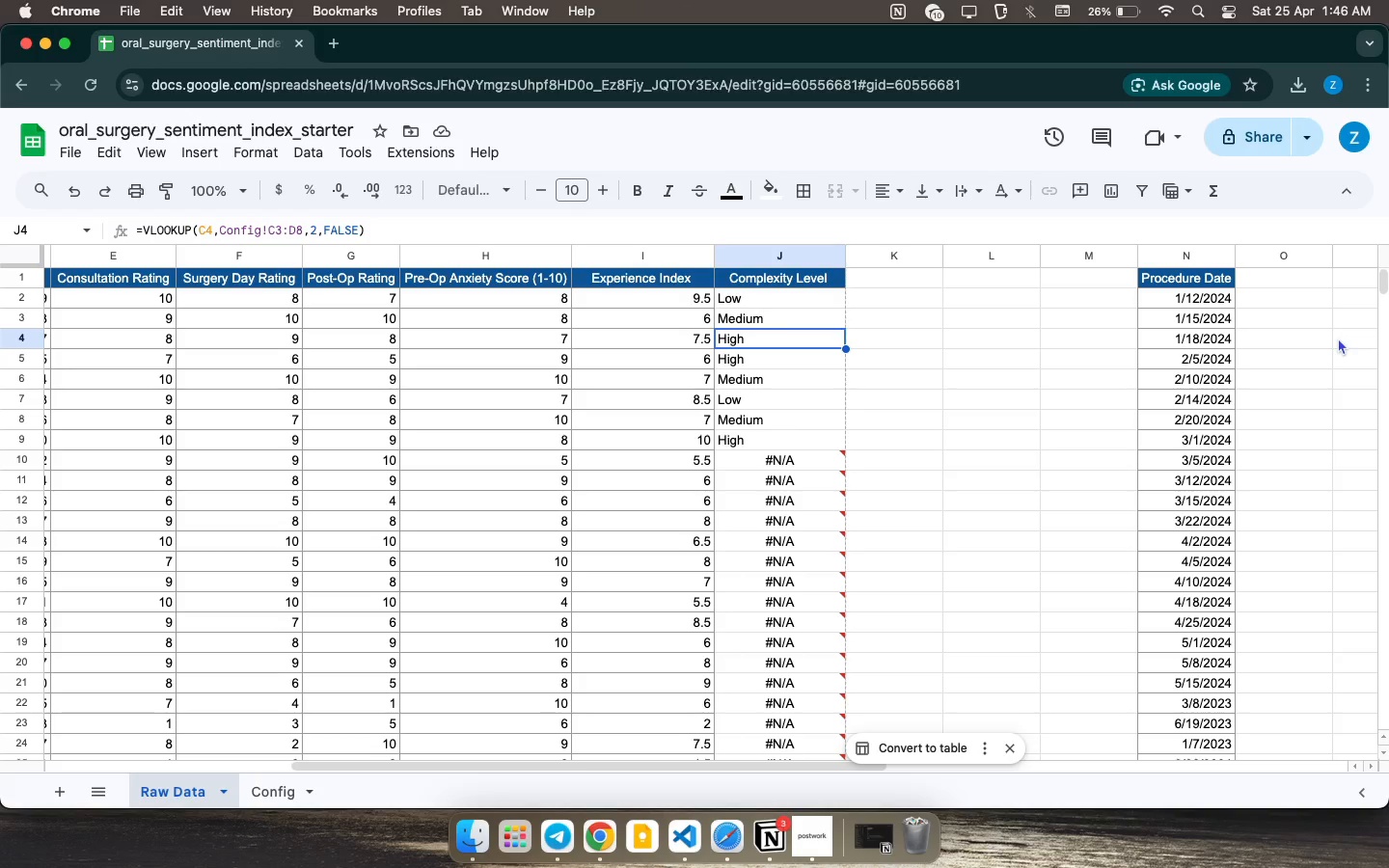 
left_click_drag(start_coordinate=[802, 306], to_coordinate=[810, 437])
 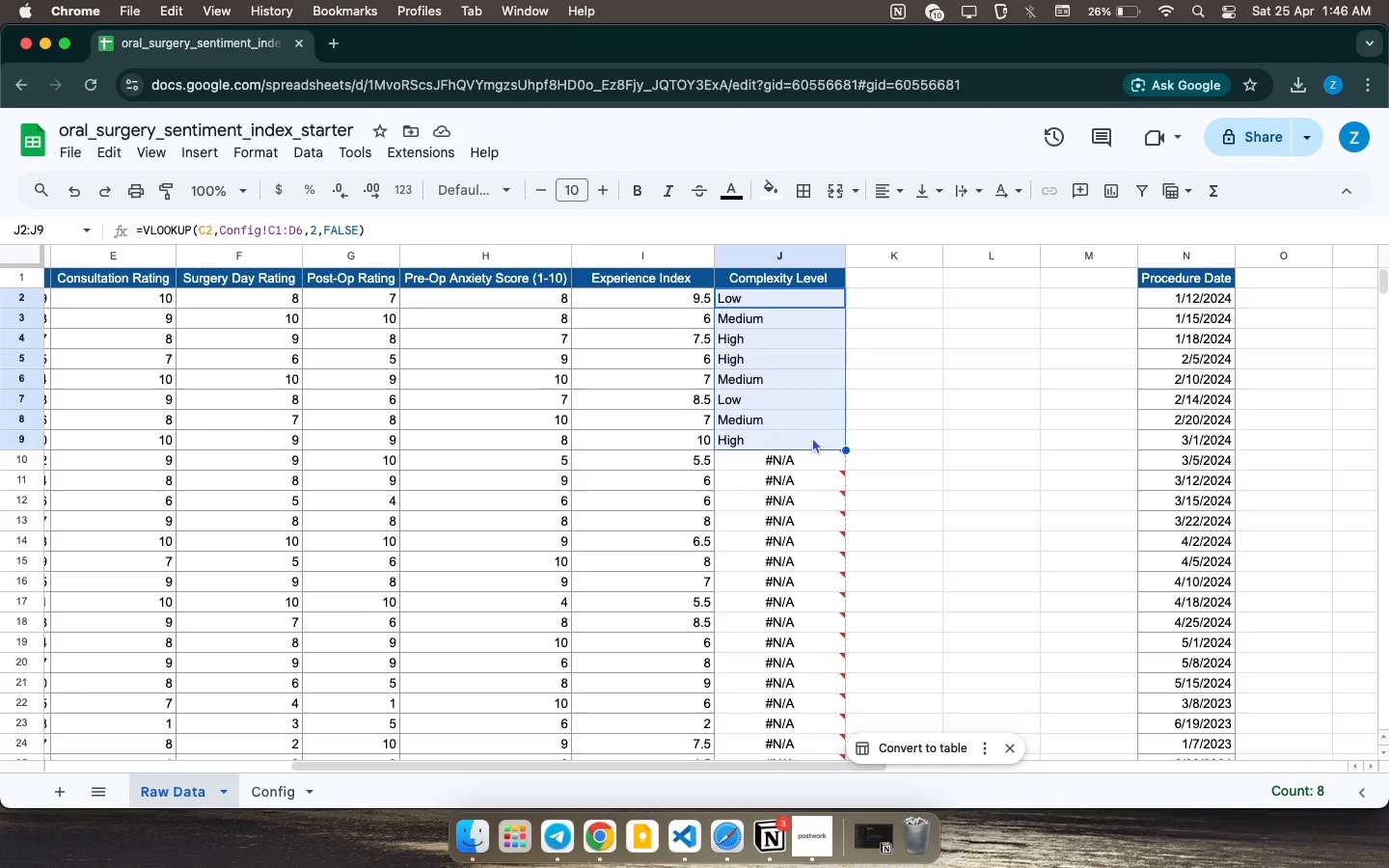 
key(Meta+CommandLeft)
 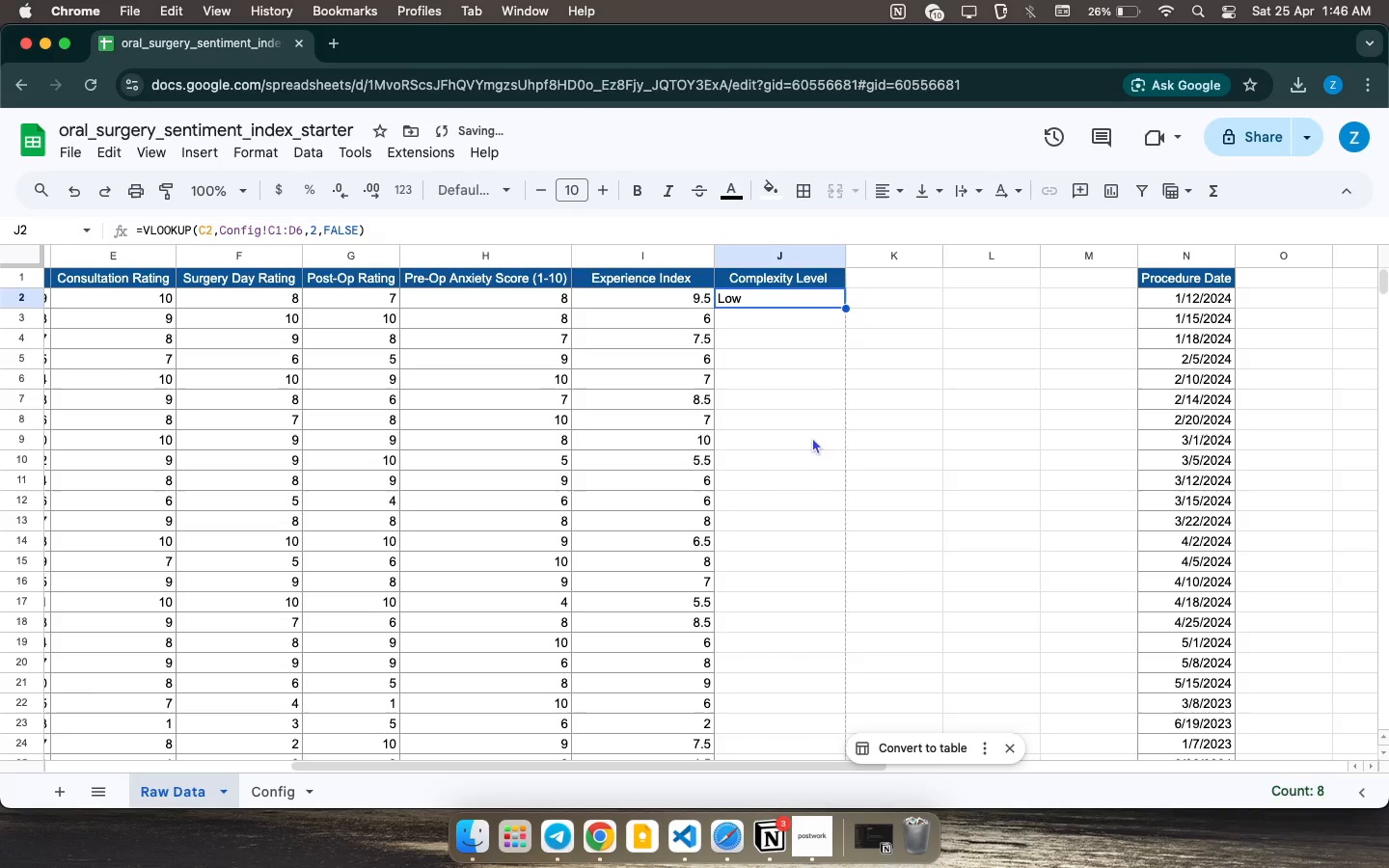 
key(Meta+Z)
 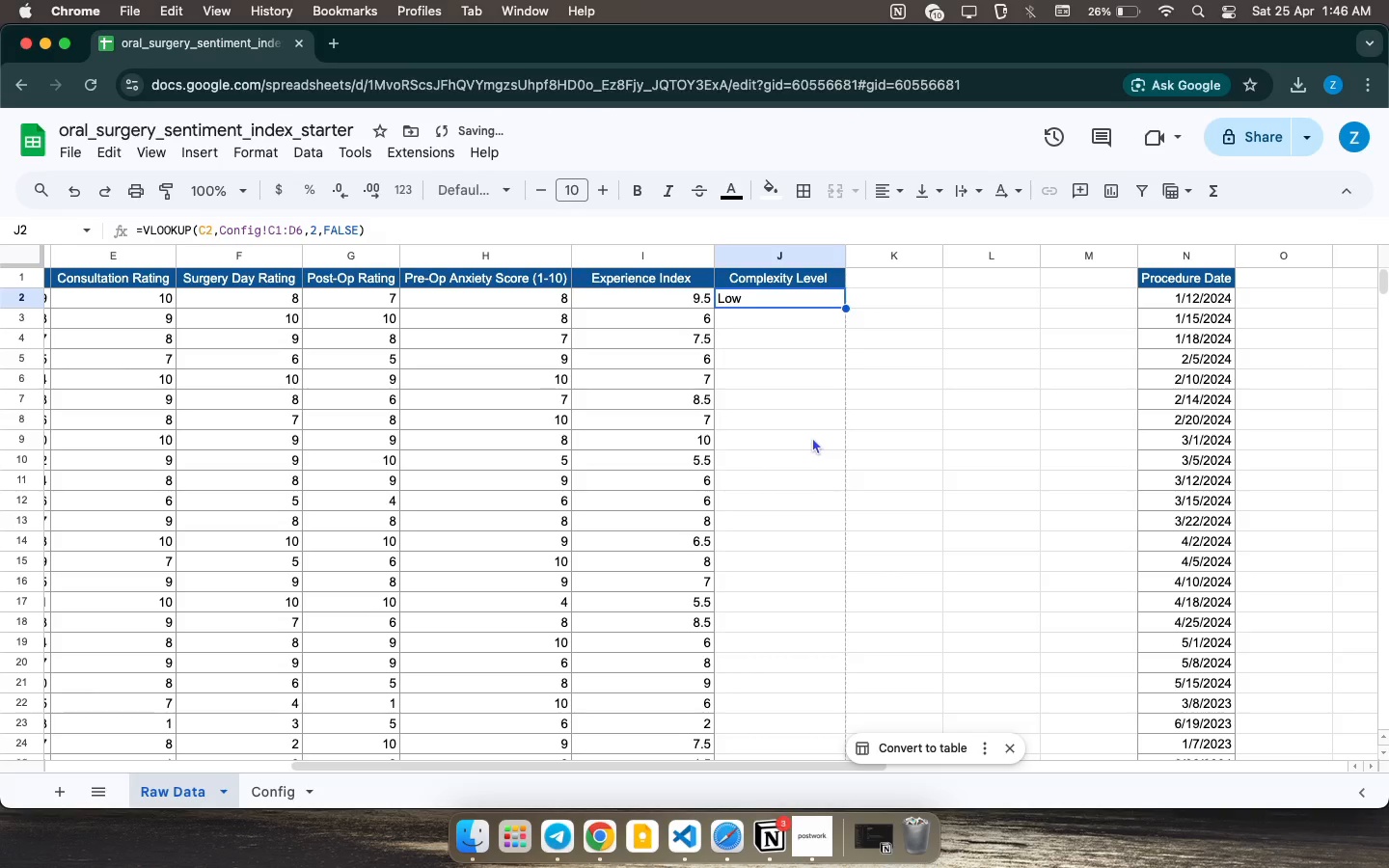 
key(Meta+Z)
 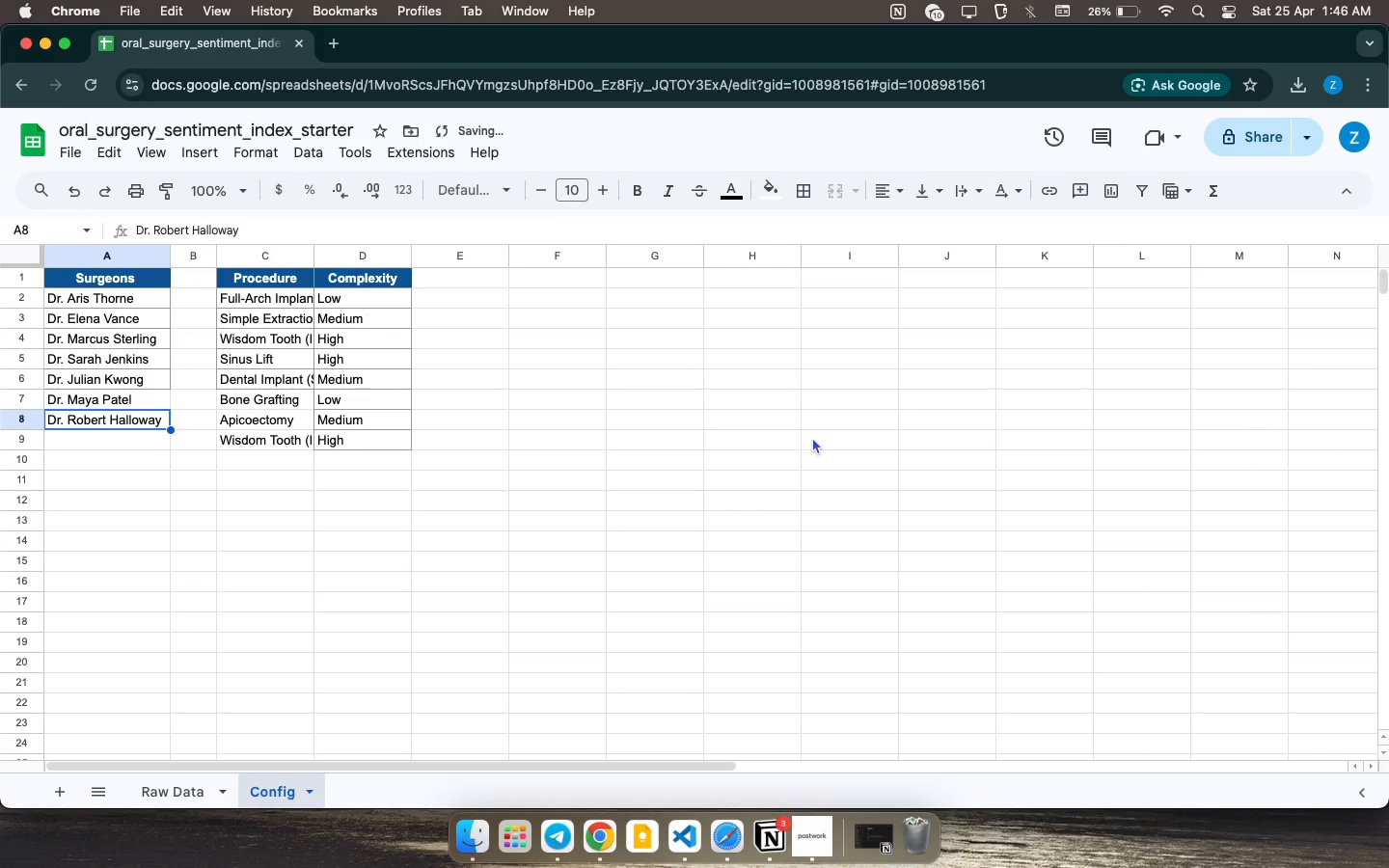 
scroll: coordinate [812, 437], scroll_direction: up, amount: 7.0
 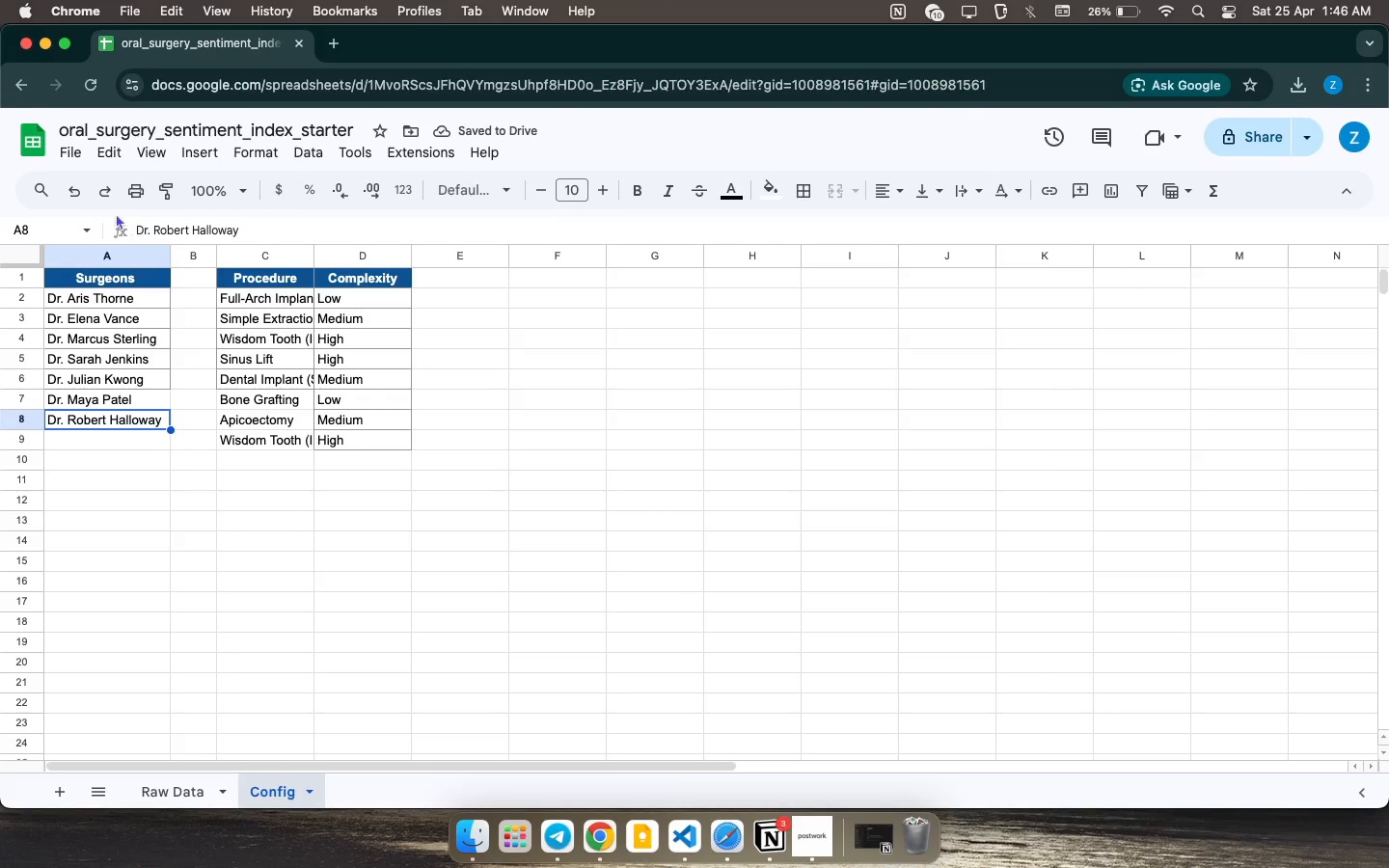 
left_click([99, 200])
 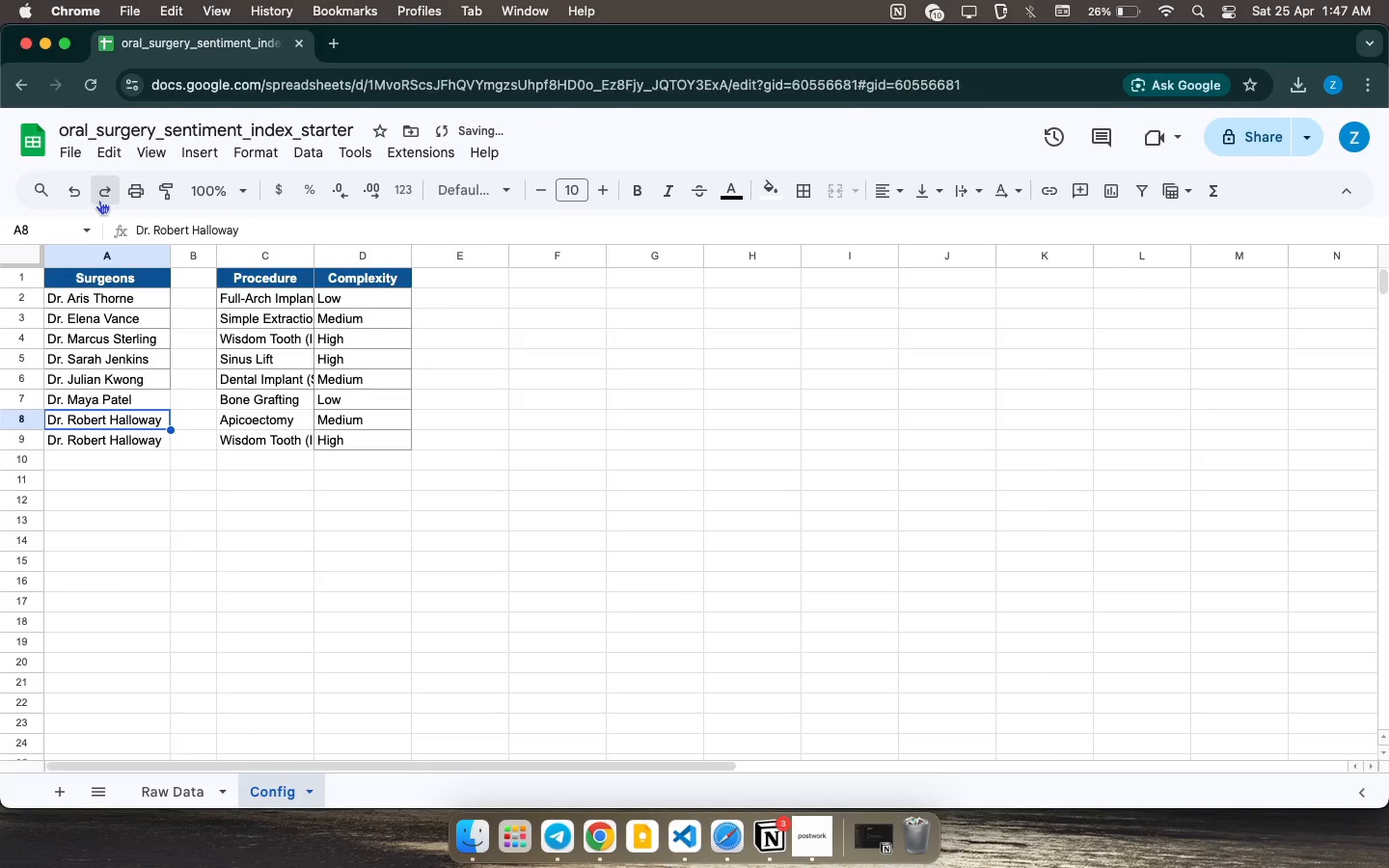 
left_click([99, 200])
 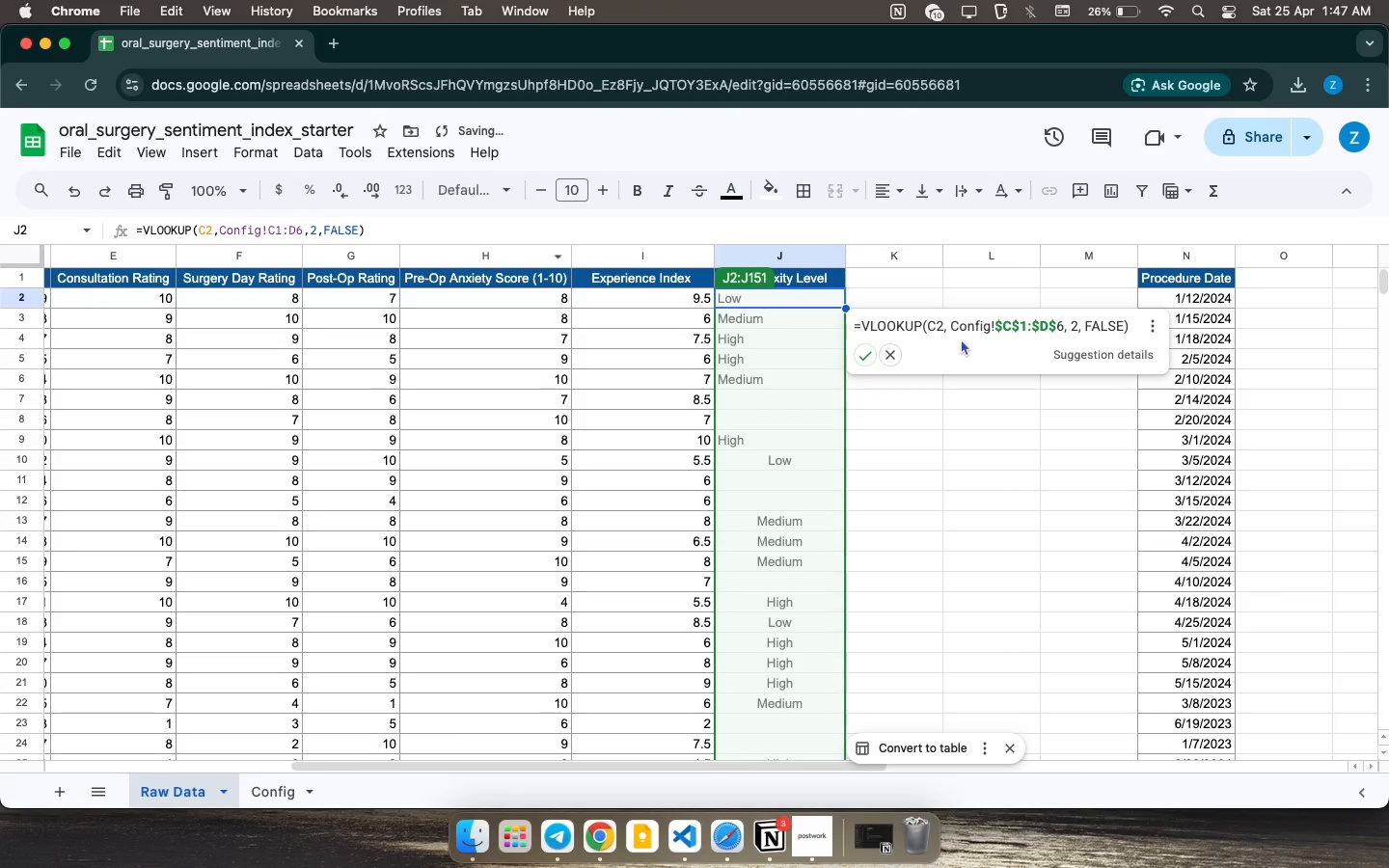 
mouse_move([886, 351])
 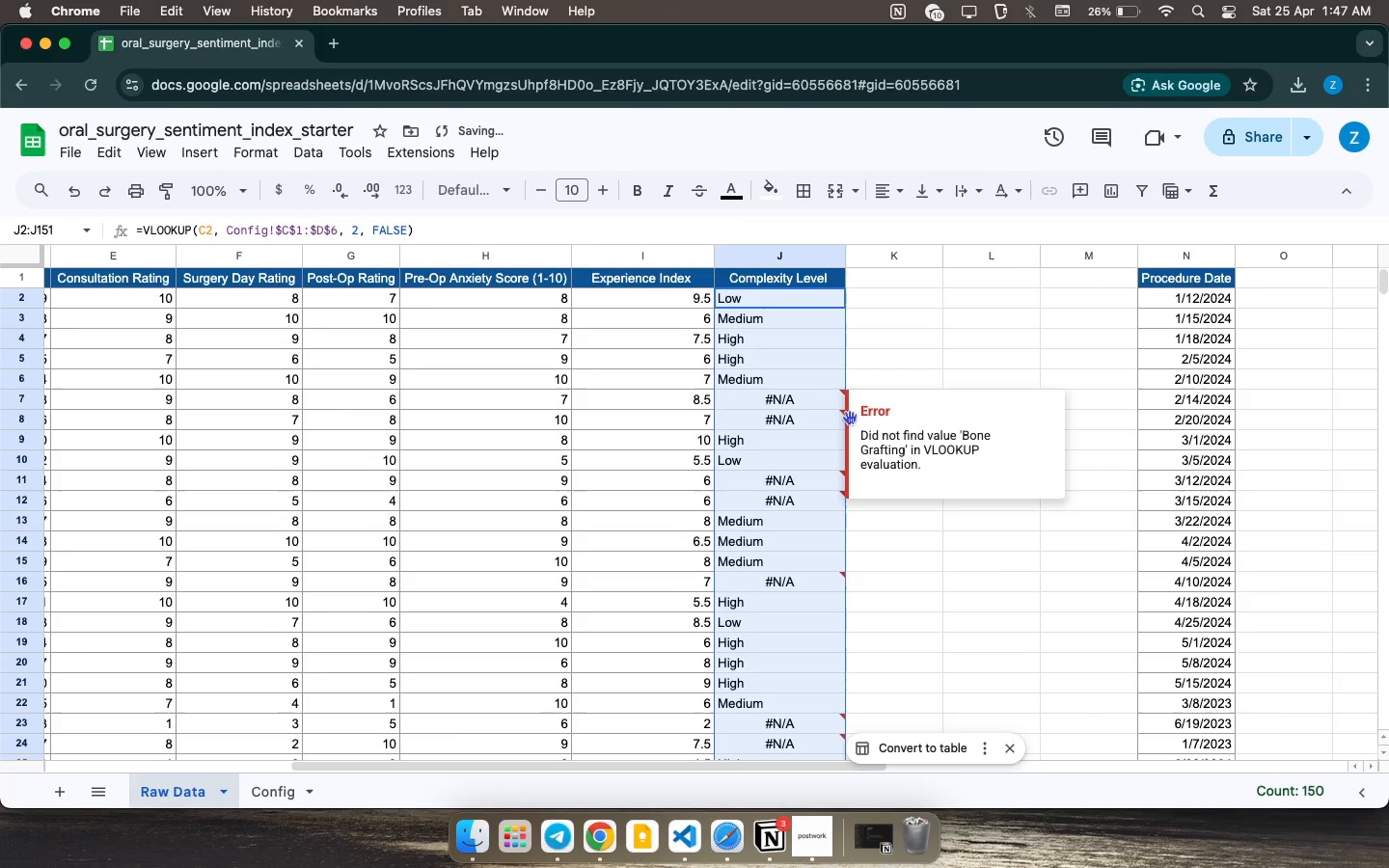 
scroll: coordinate [842, 475], scroll_direction: down, amount: 68.0
 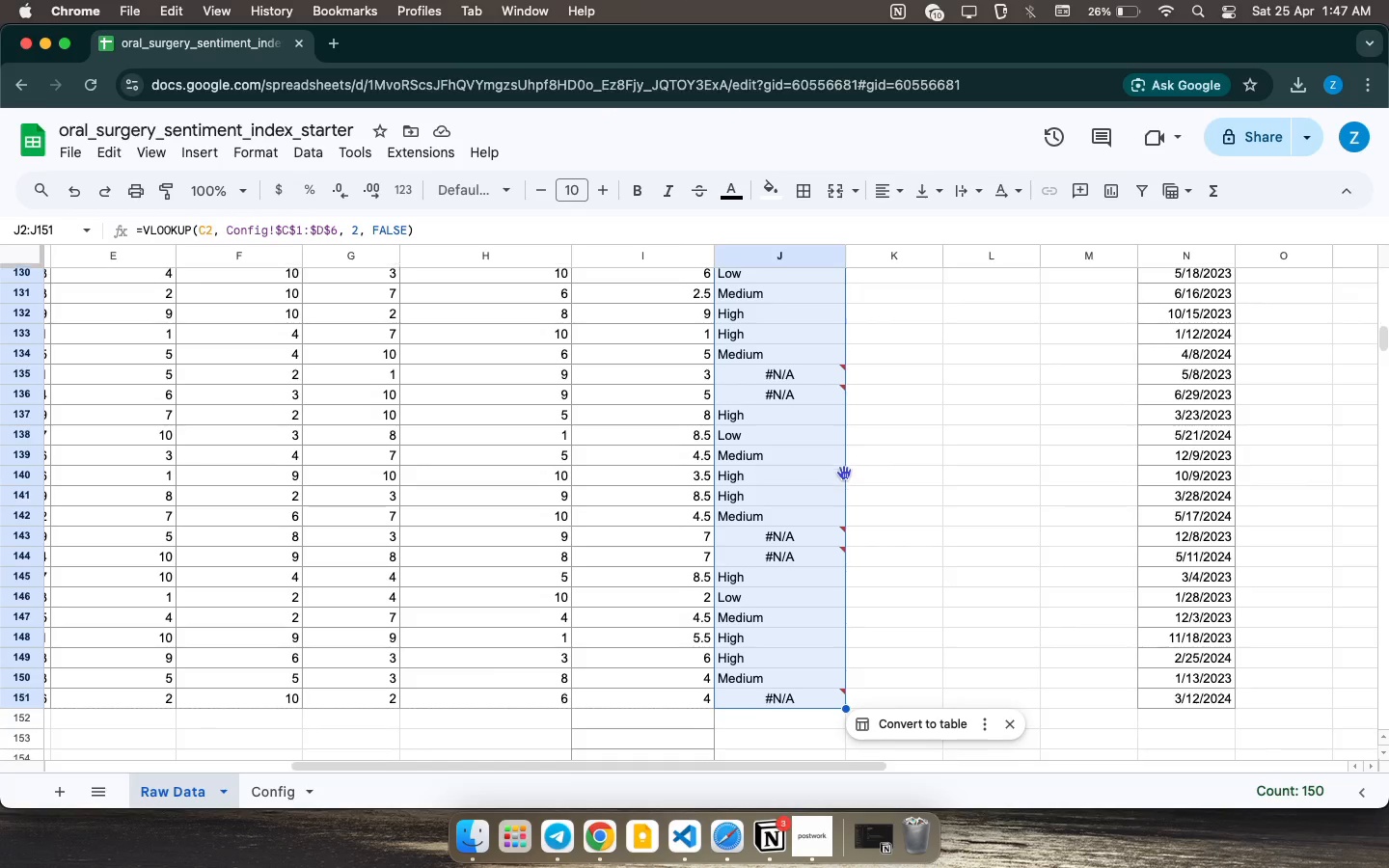 
scroll: coordinate [838, 471], scroll_direction: up, amount: 114.0
 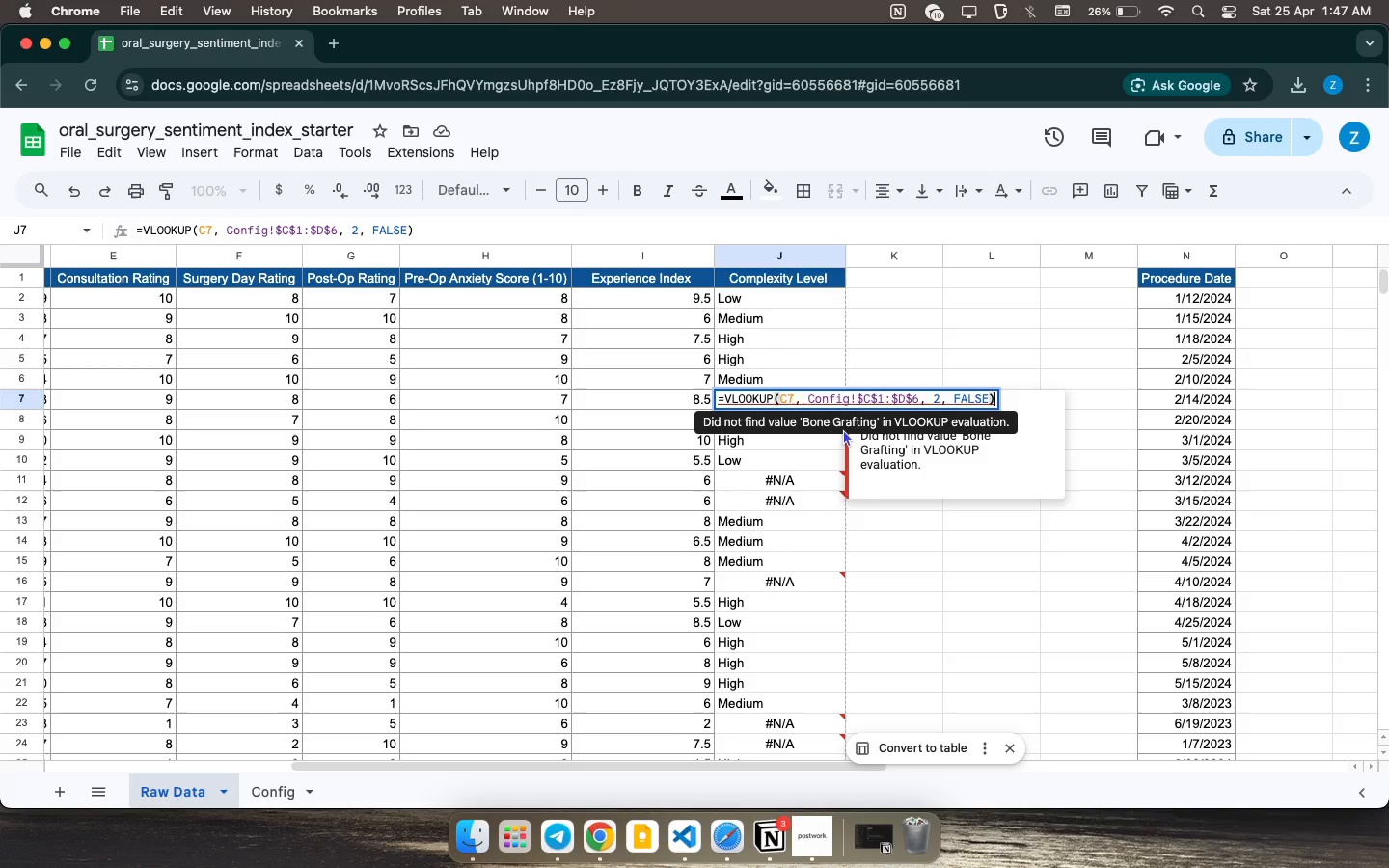 
wait(13.58)
 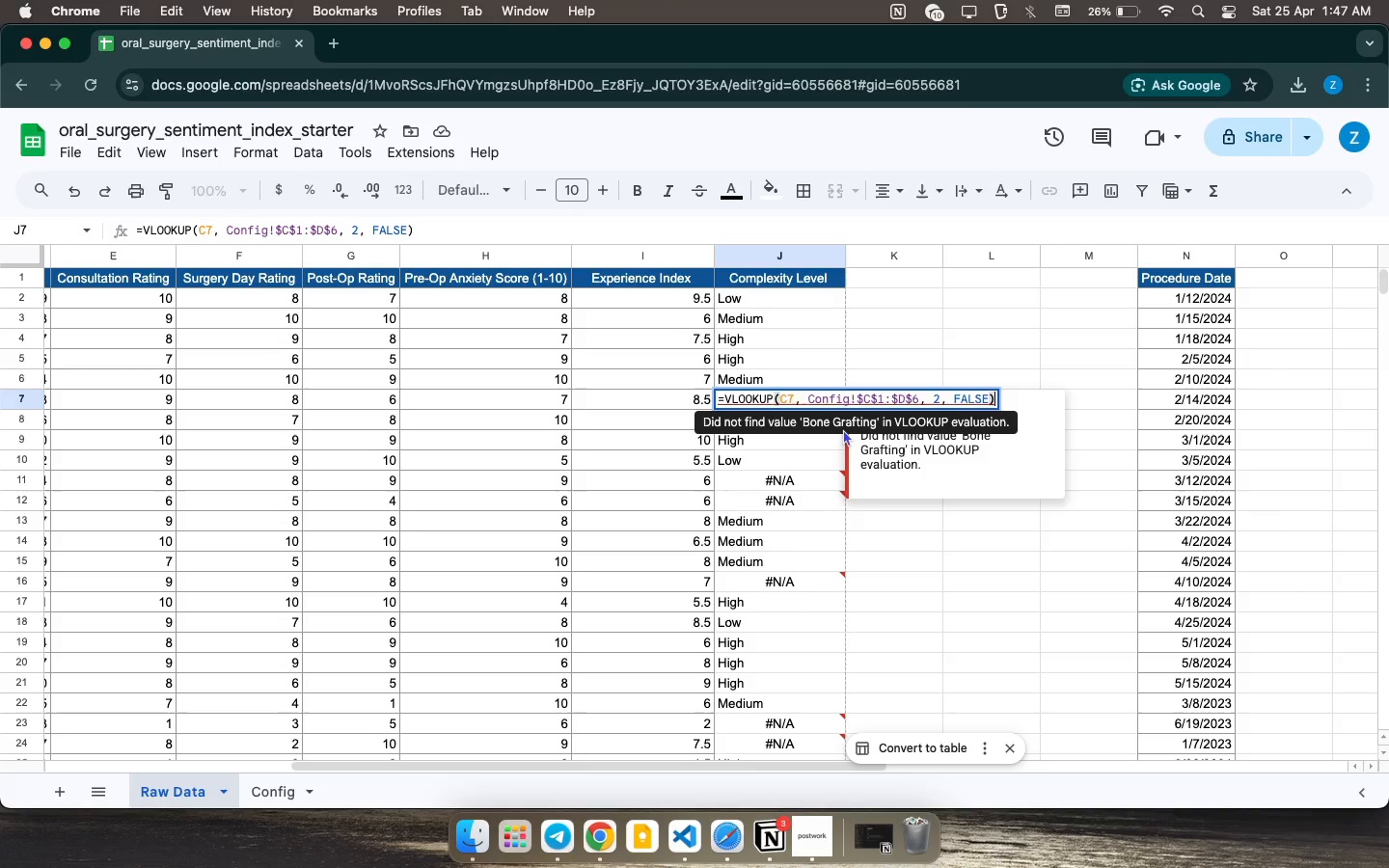 
left_click([268, 798])
 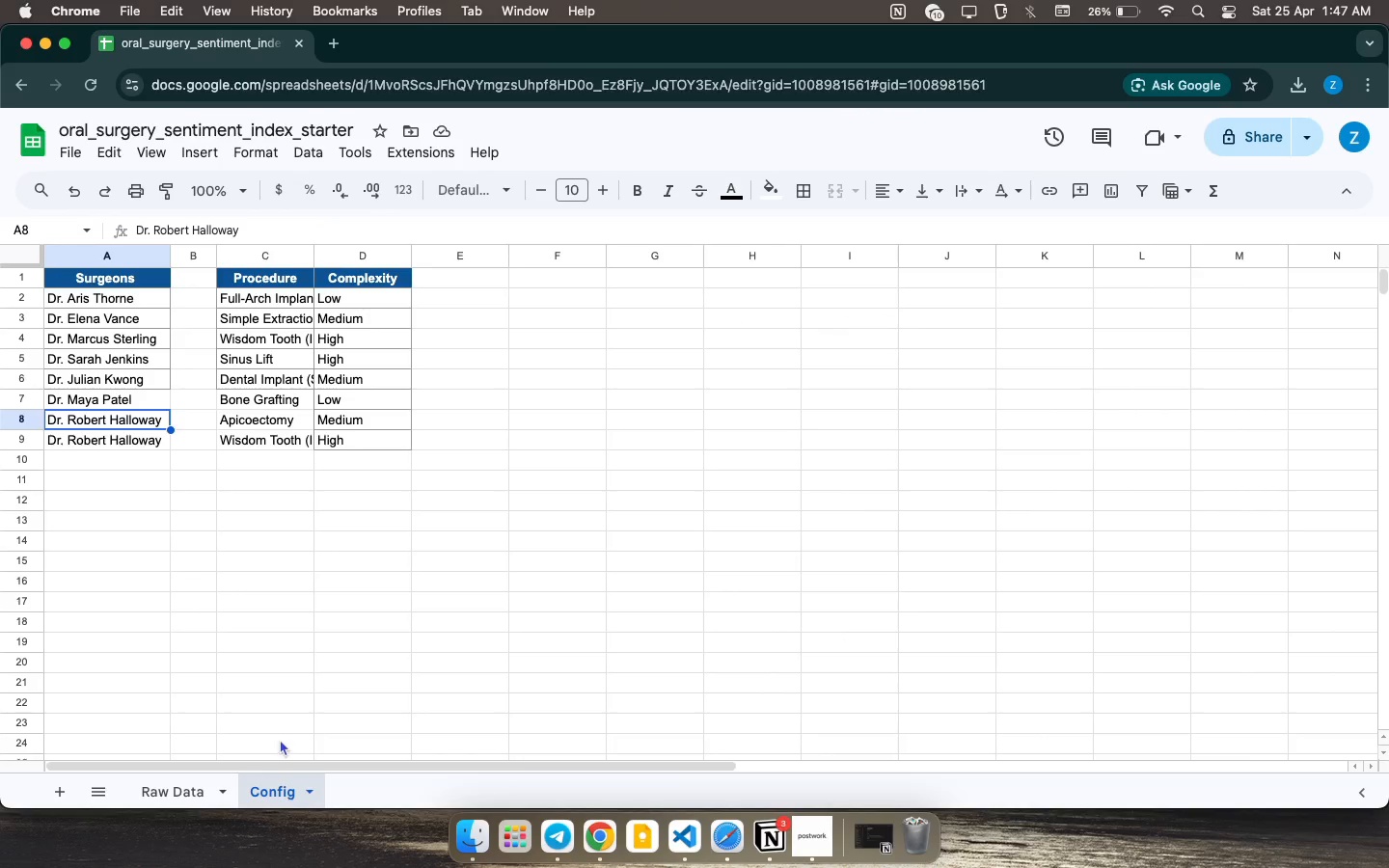 
left_click_drag(start_coordinate=[190, 794], to_coordinate=[195, 791])
 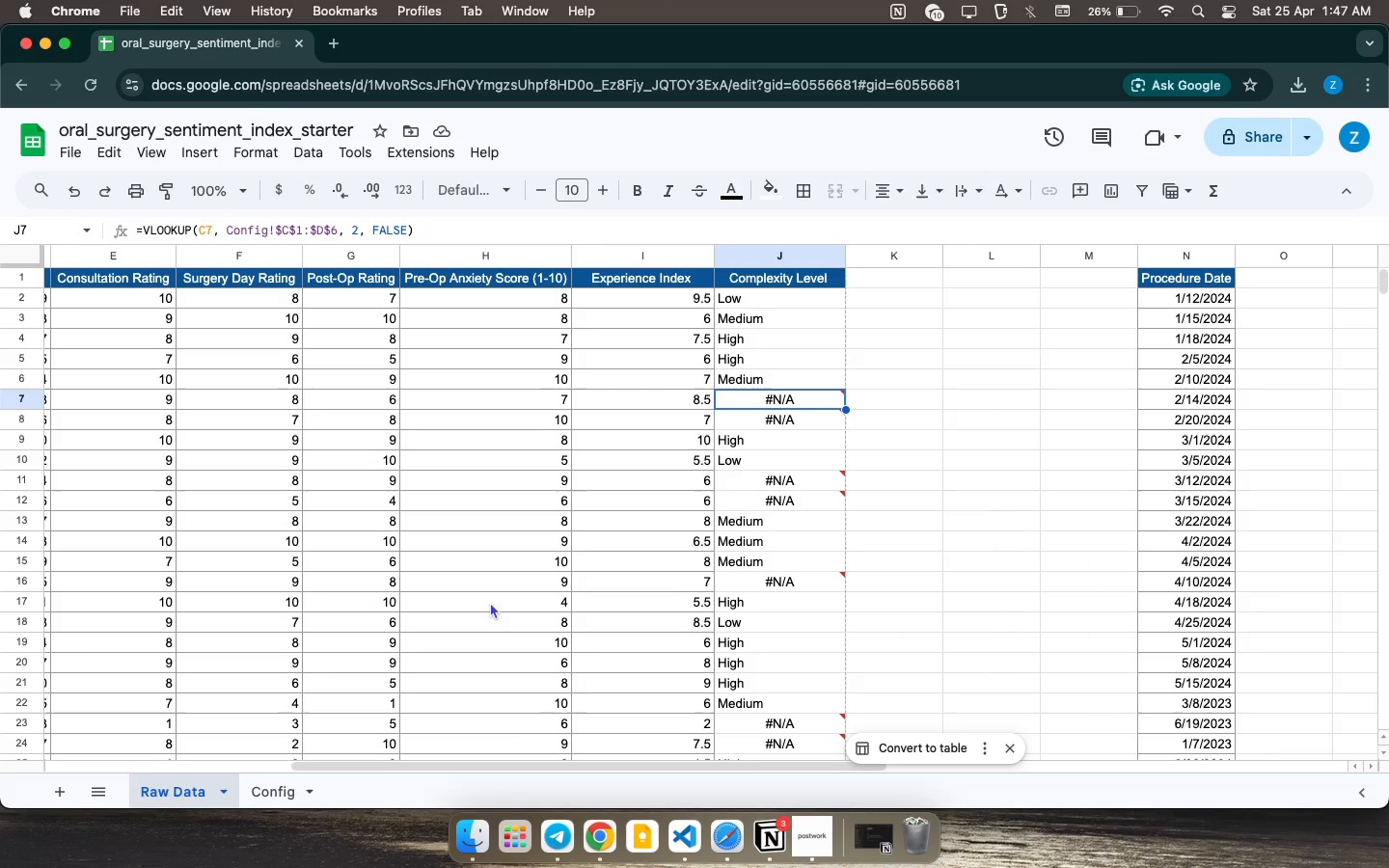 
scroll: coordinate [491, 603], scroll_direction: up, amount: 67.0
 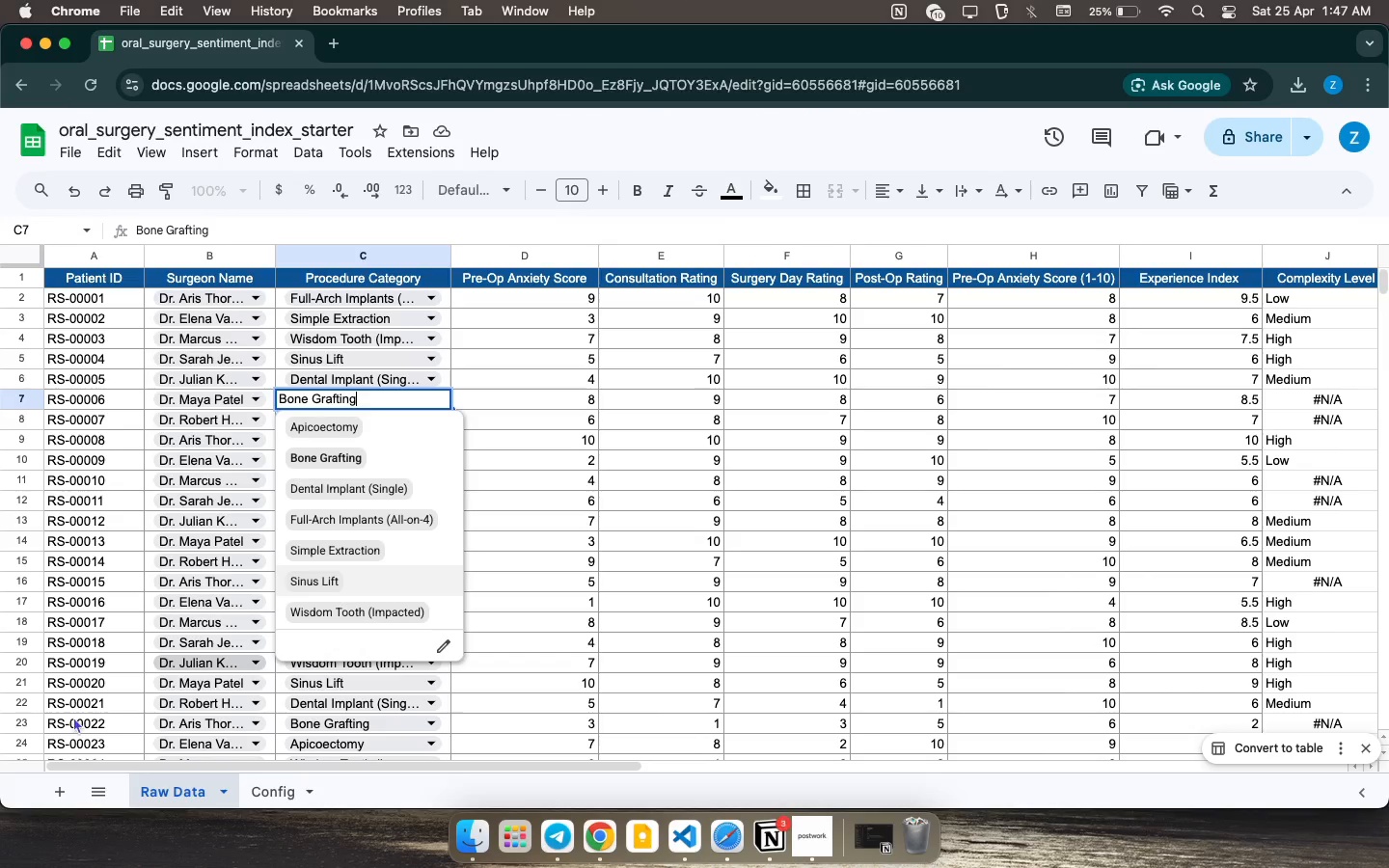 
wait(5.86)
 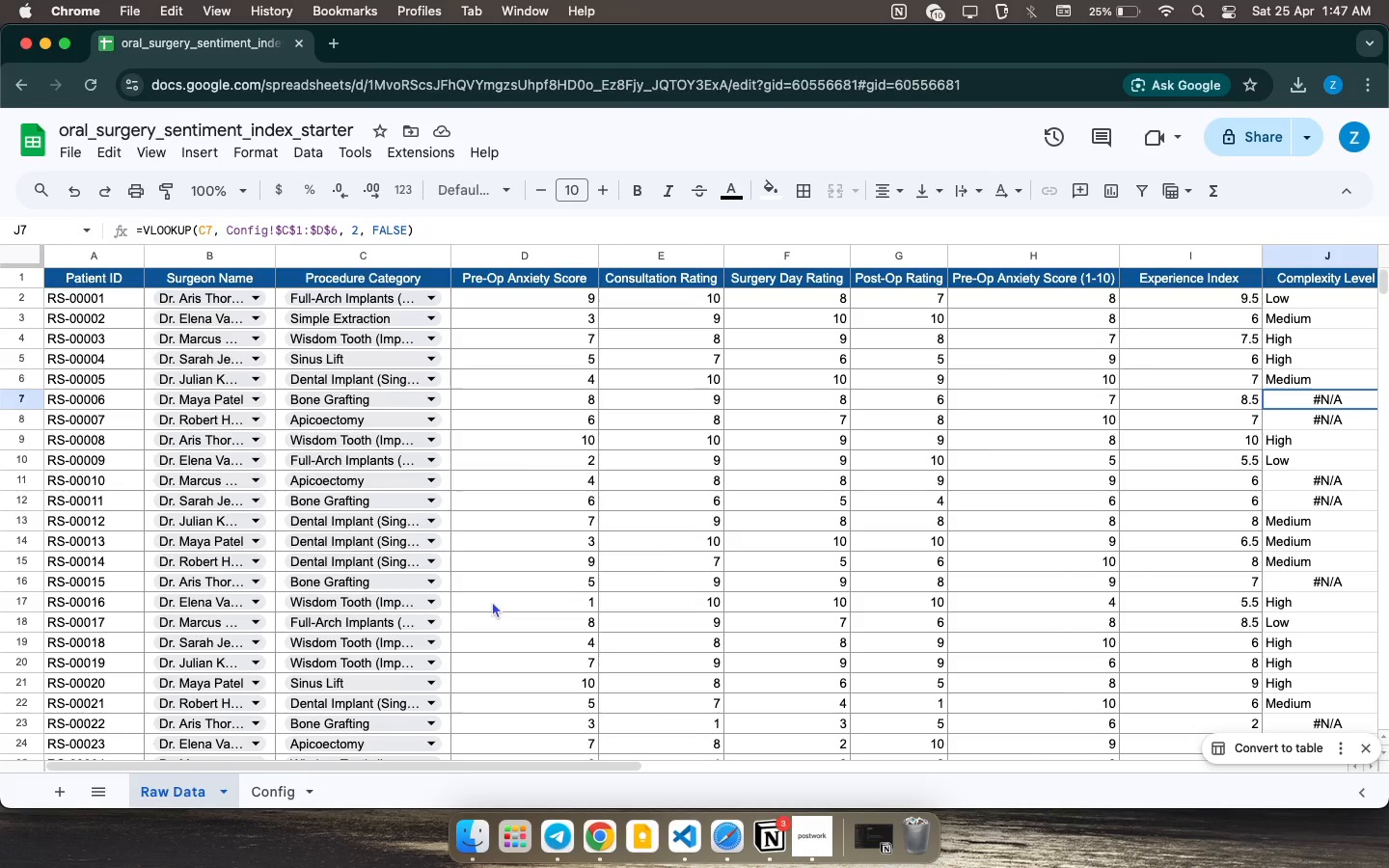 
left_click([252, 786])
 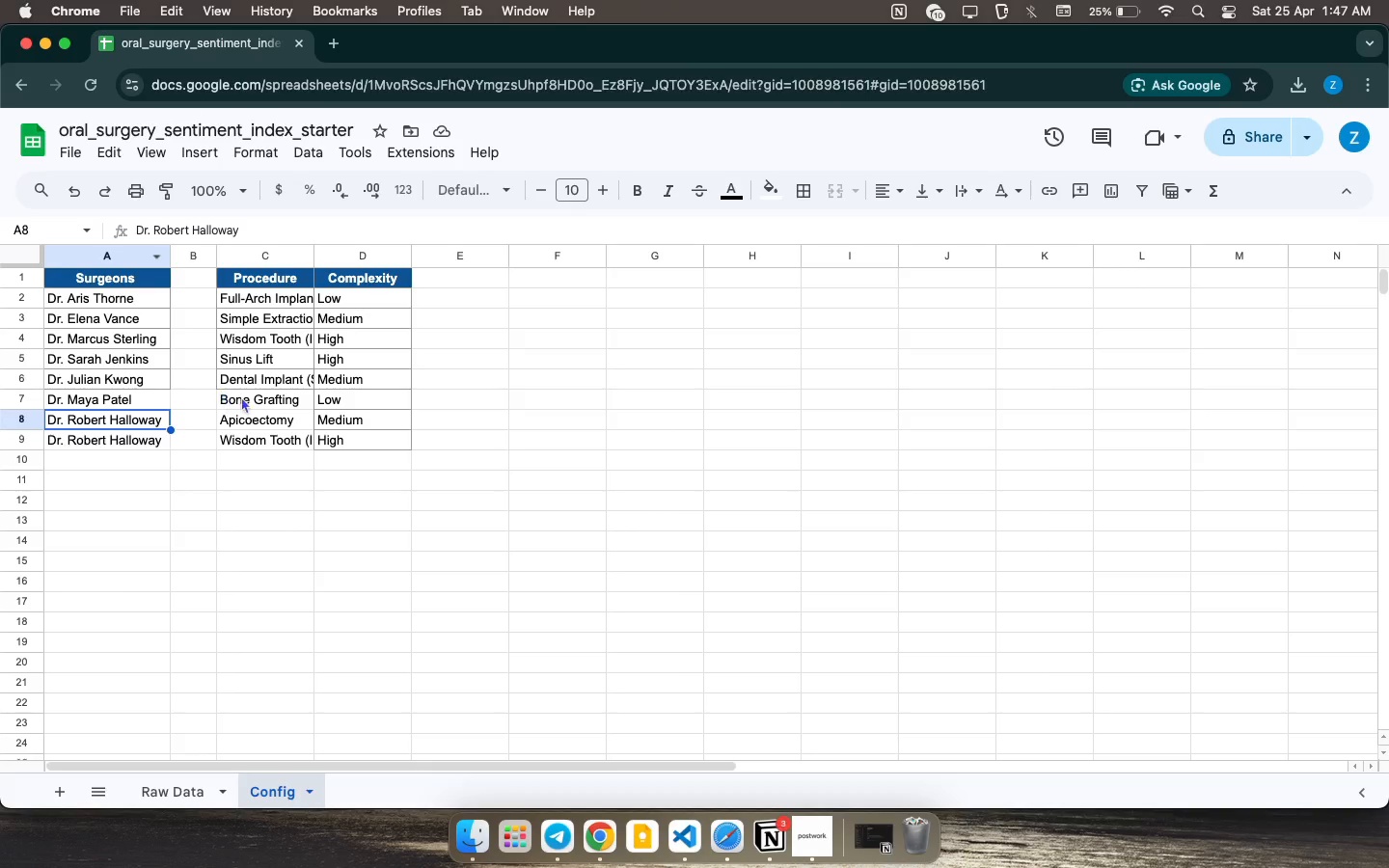 
double_click([255, 397])
 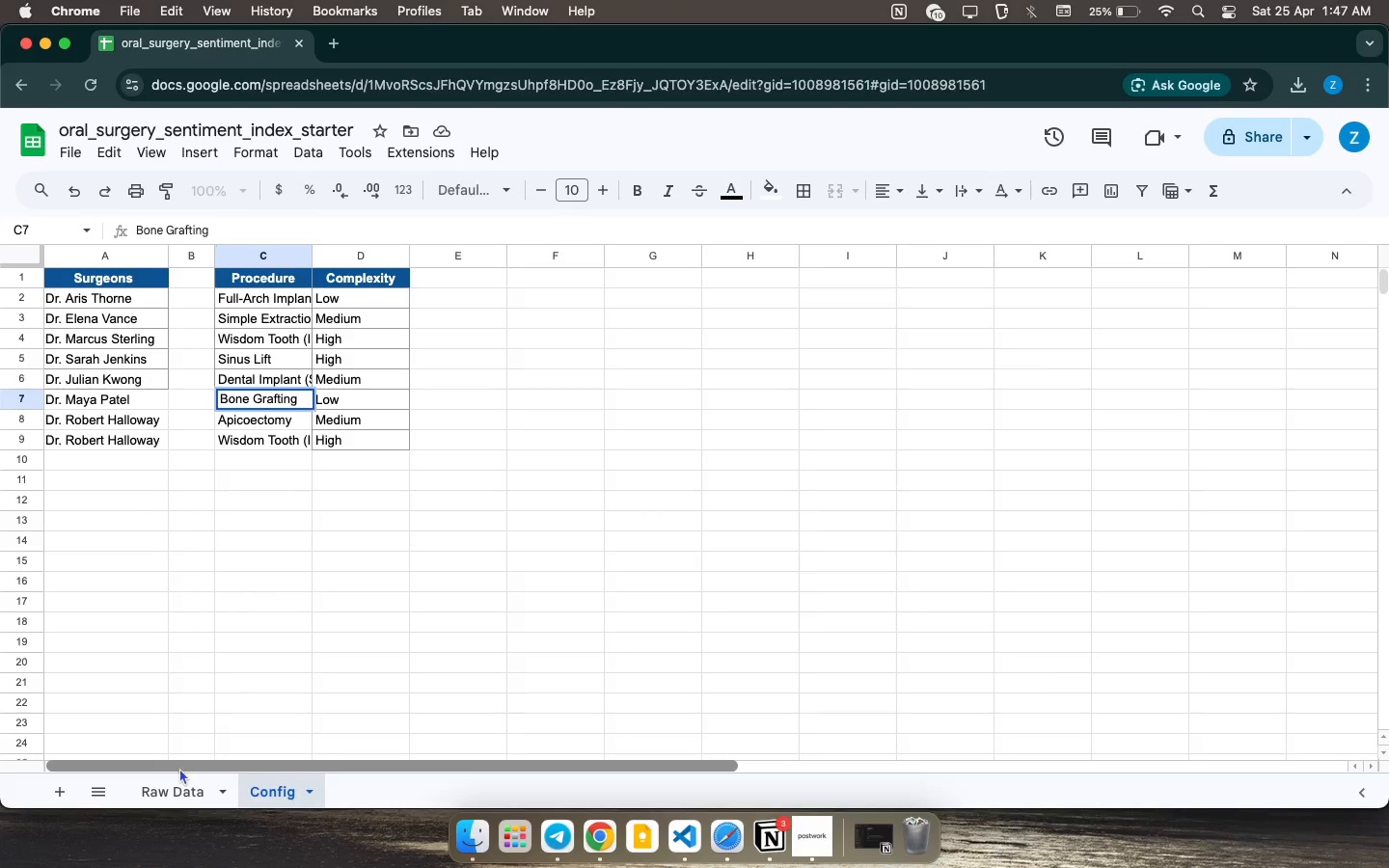 
wait(5.29)
 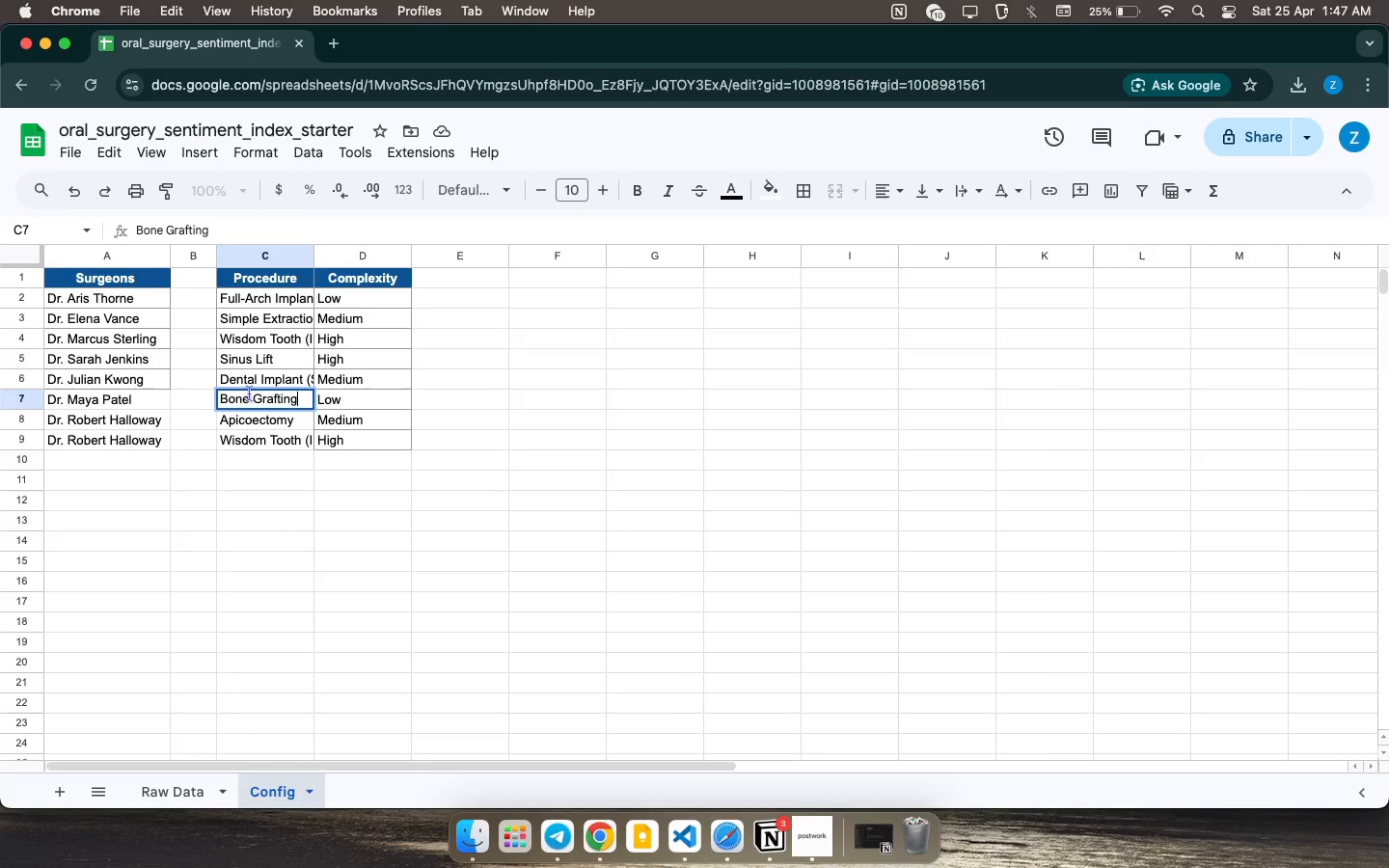 
scroll: coordinate [613, 675], scroll_direction: up, amount: 24.0
 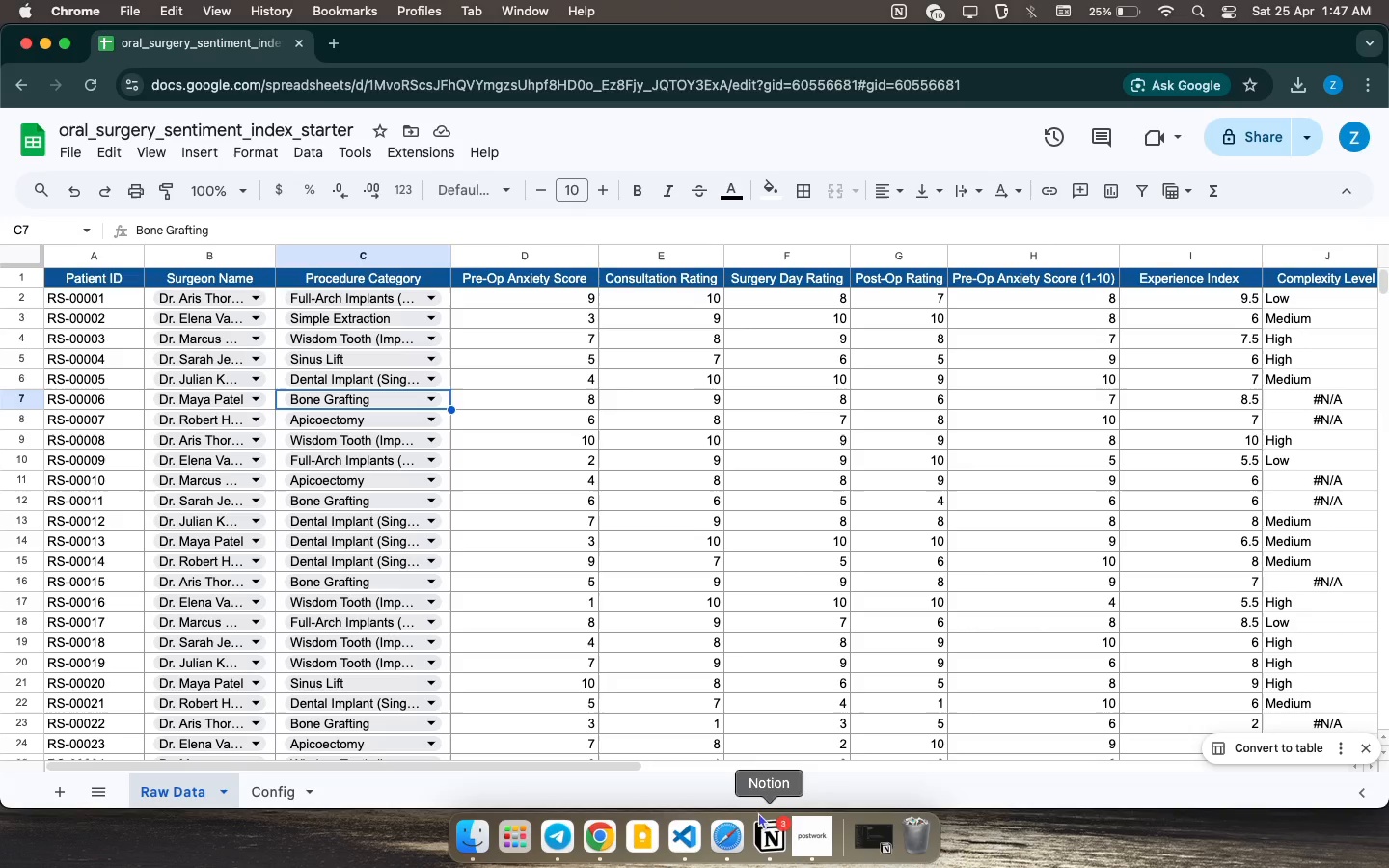 
left_click([811, 837])